 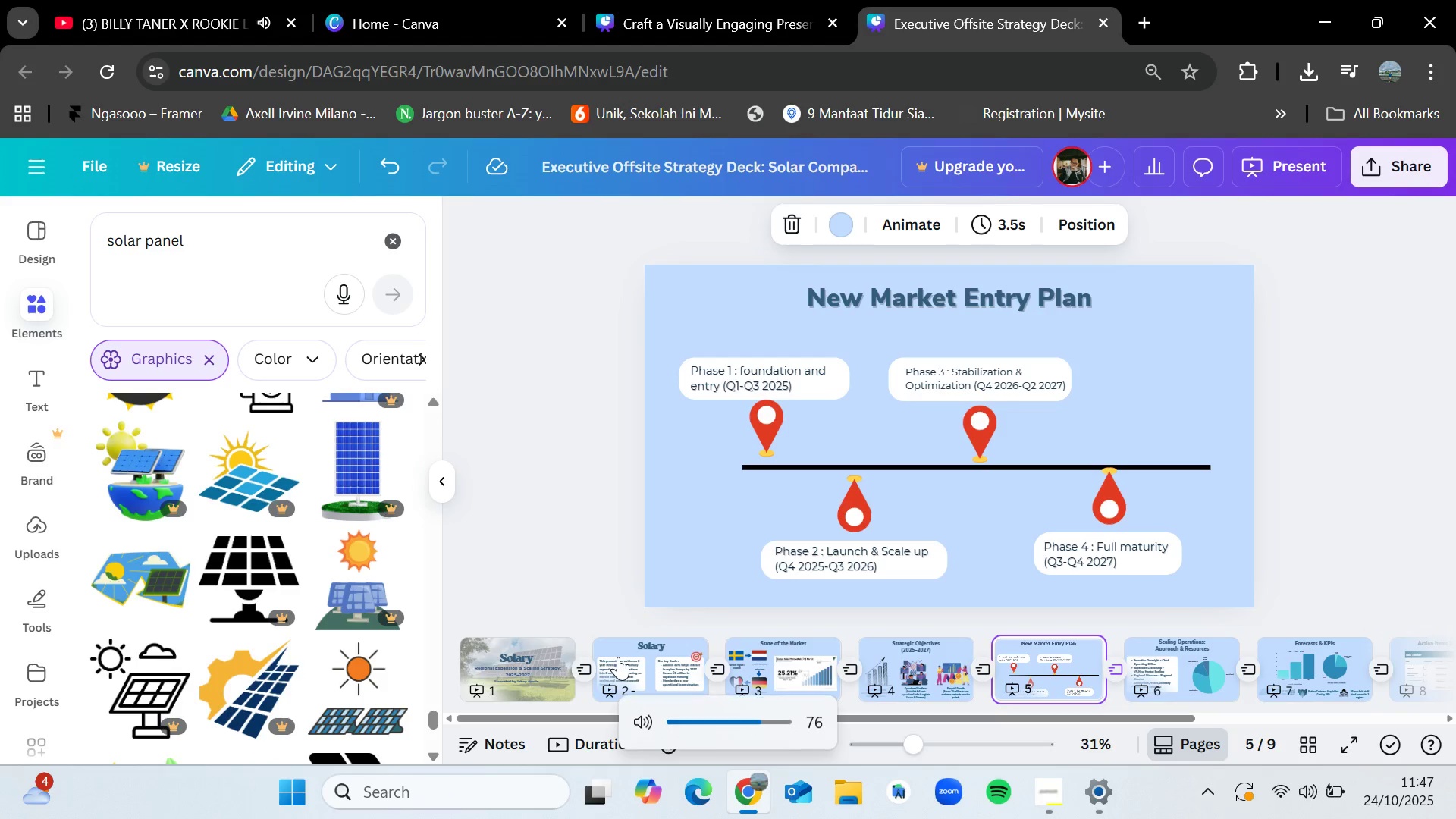 
key(VolumeDown)
 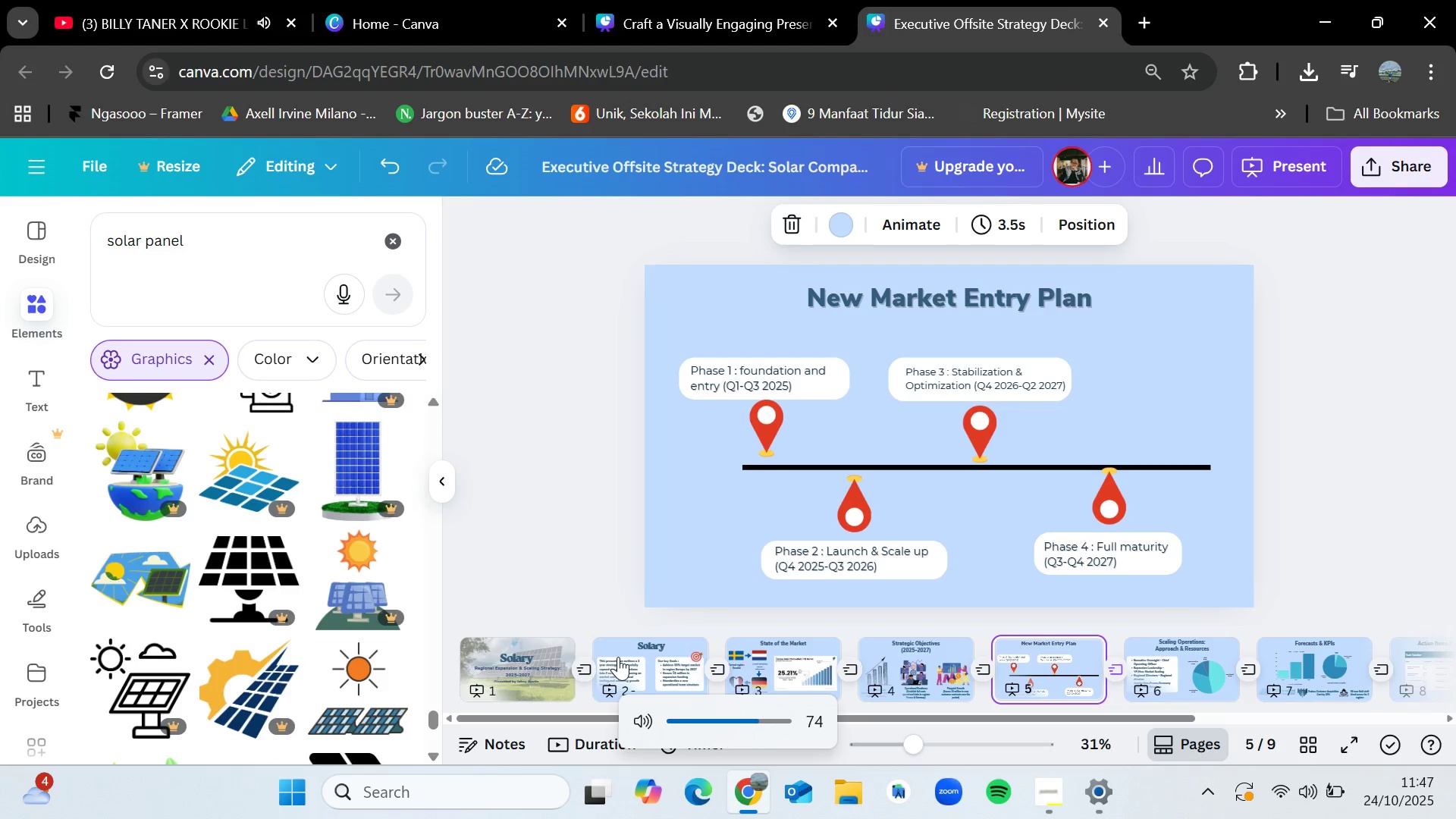 
key(VolumeDown)
 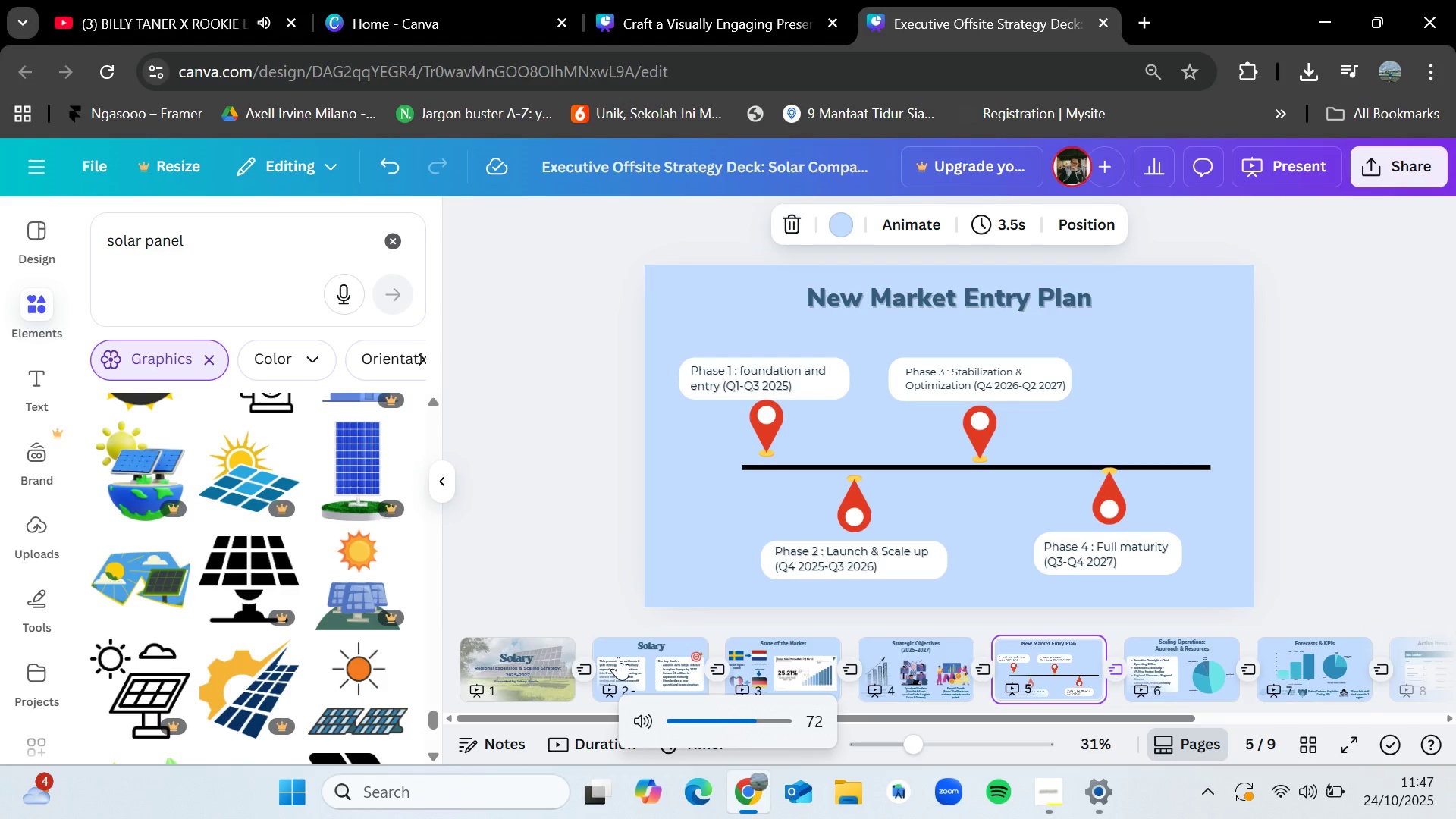 
key(VolumeDown)
 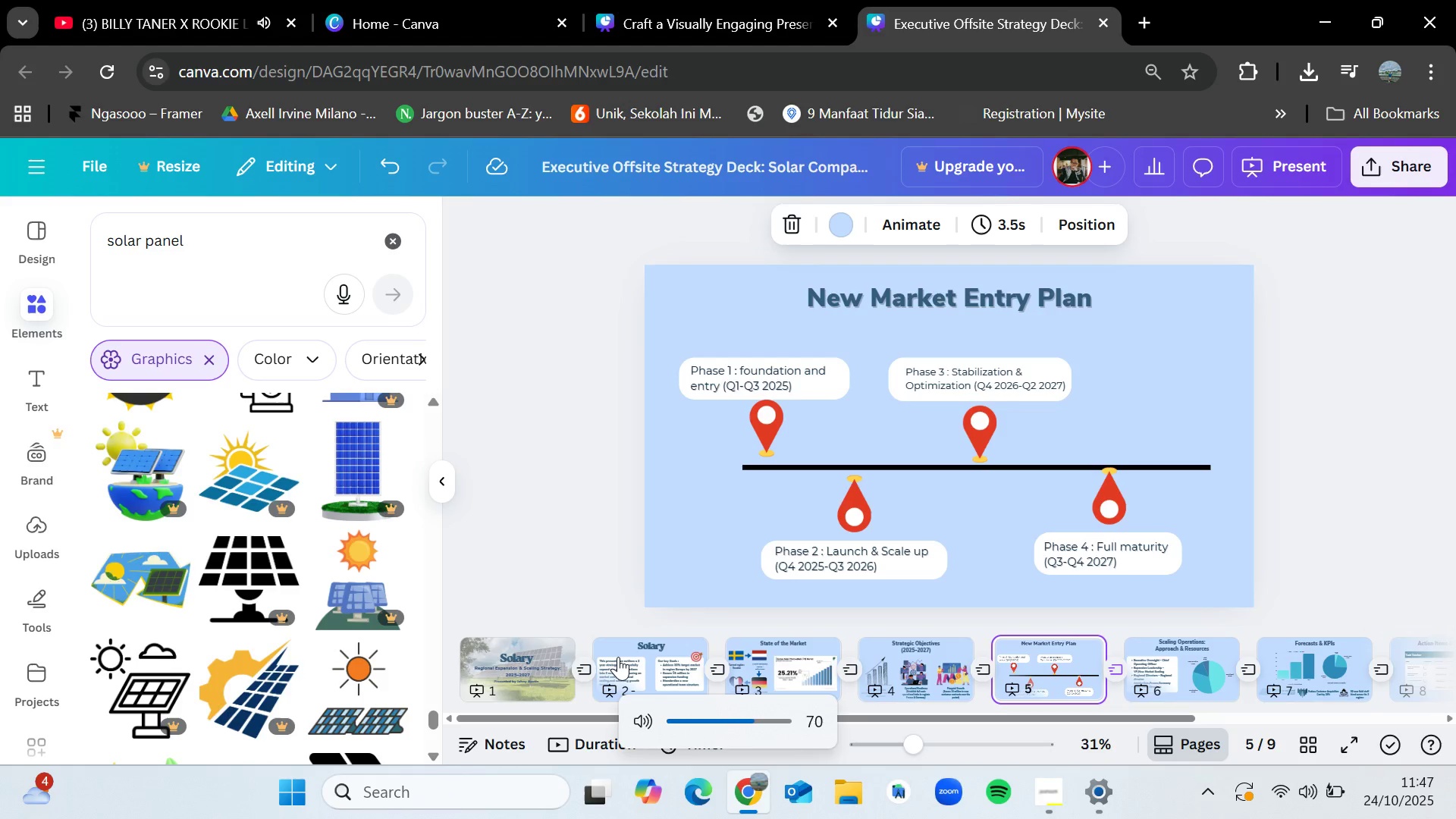 
key(VolumeDown)
 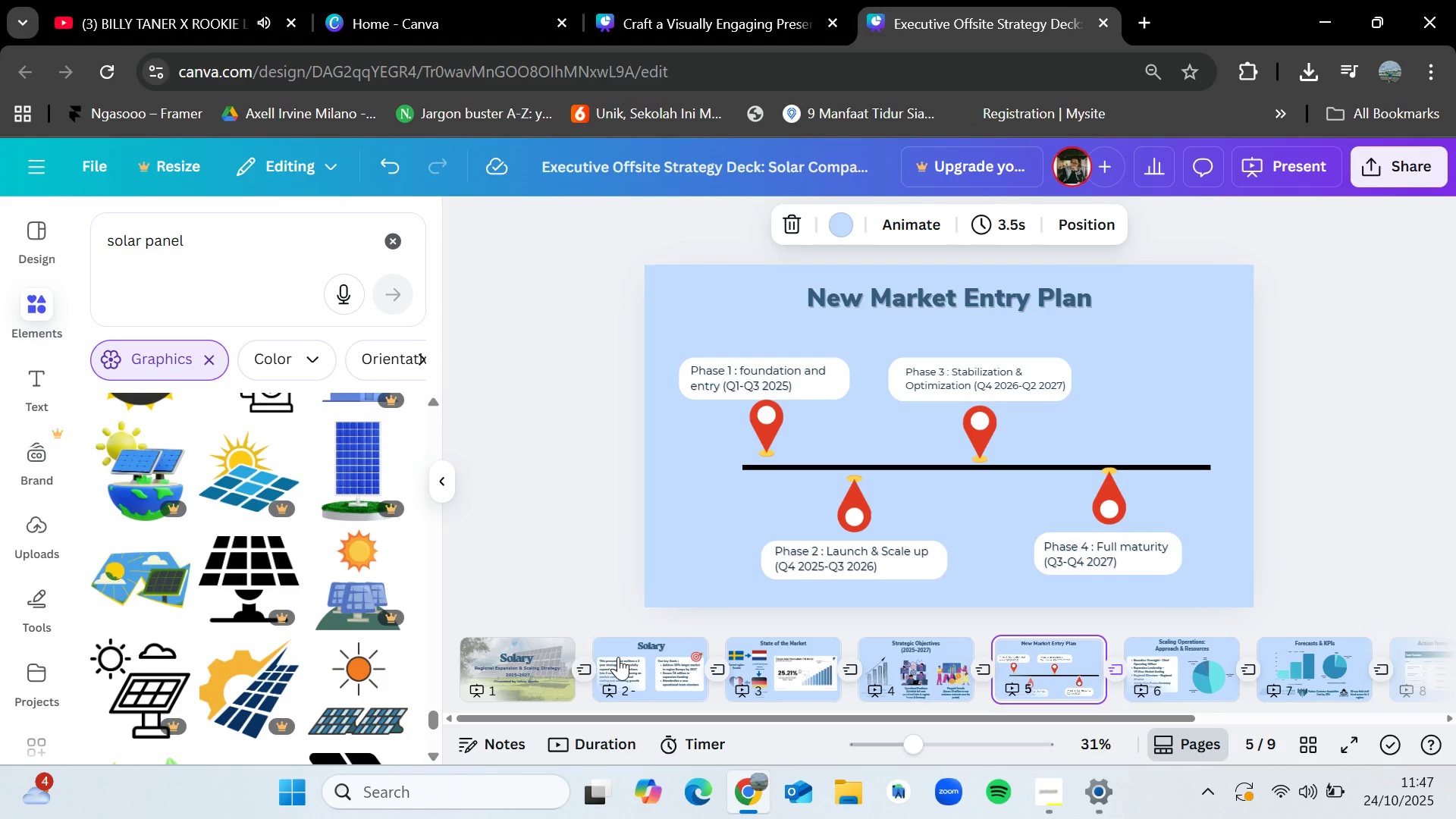 
wait(15.21)
 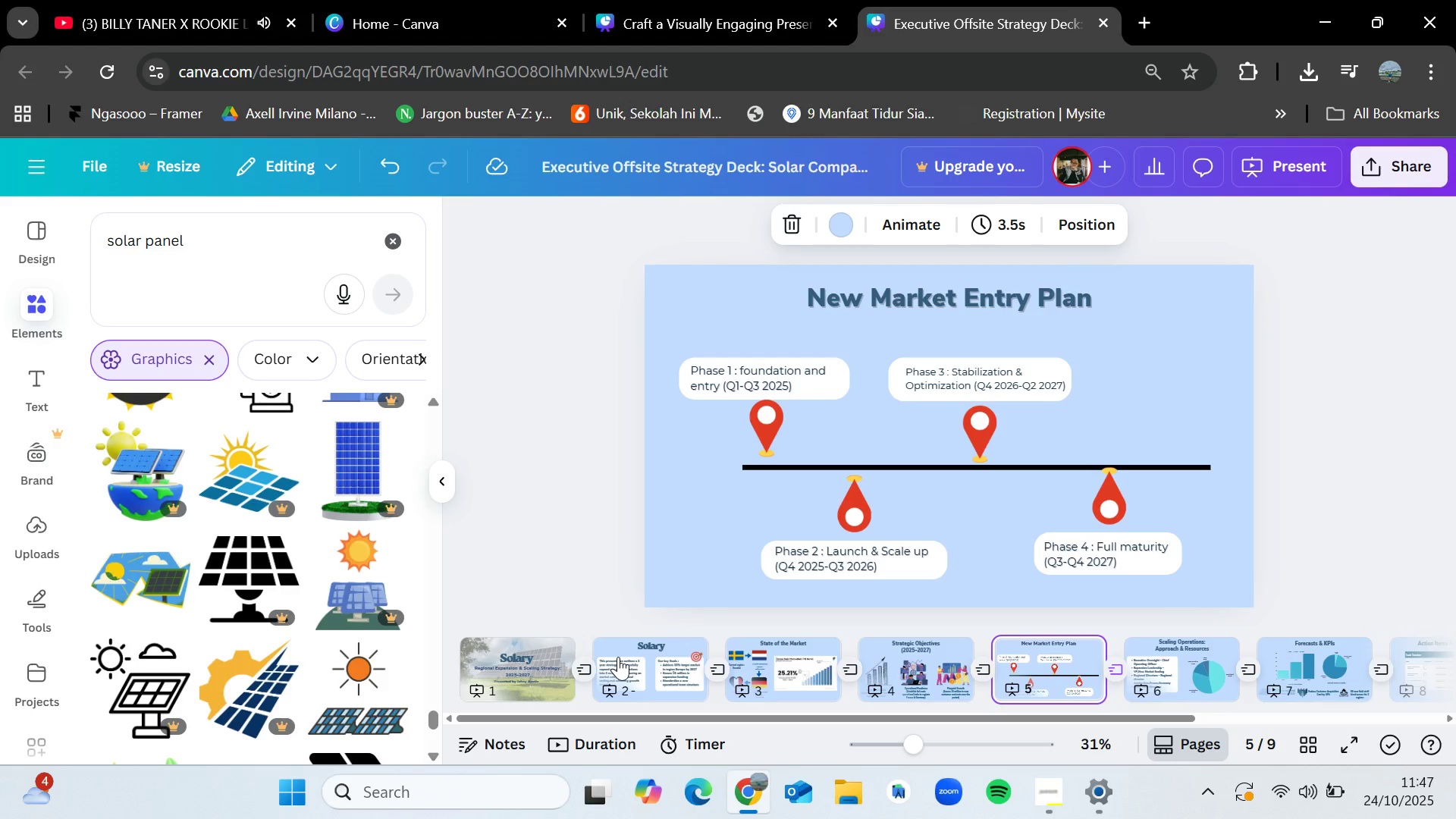 
scroll: coordinate [348, 654], scroll_direction: down, amount: 2.0
 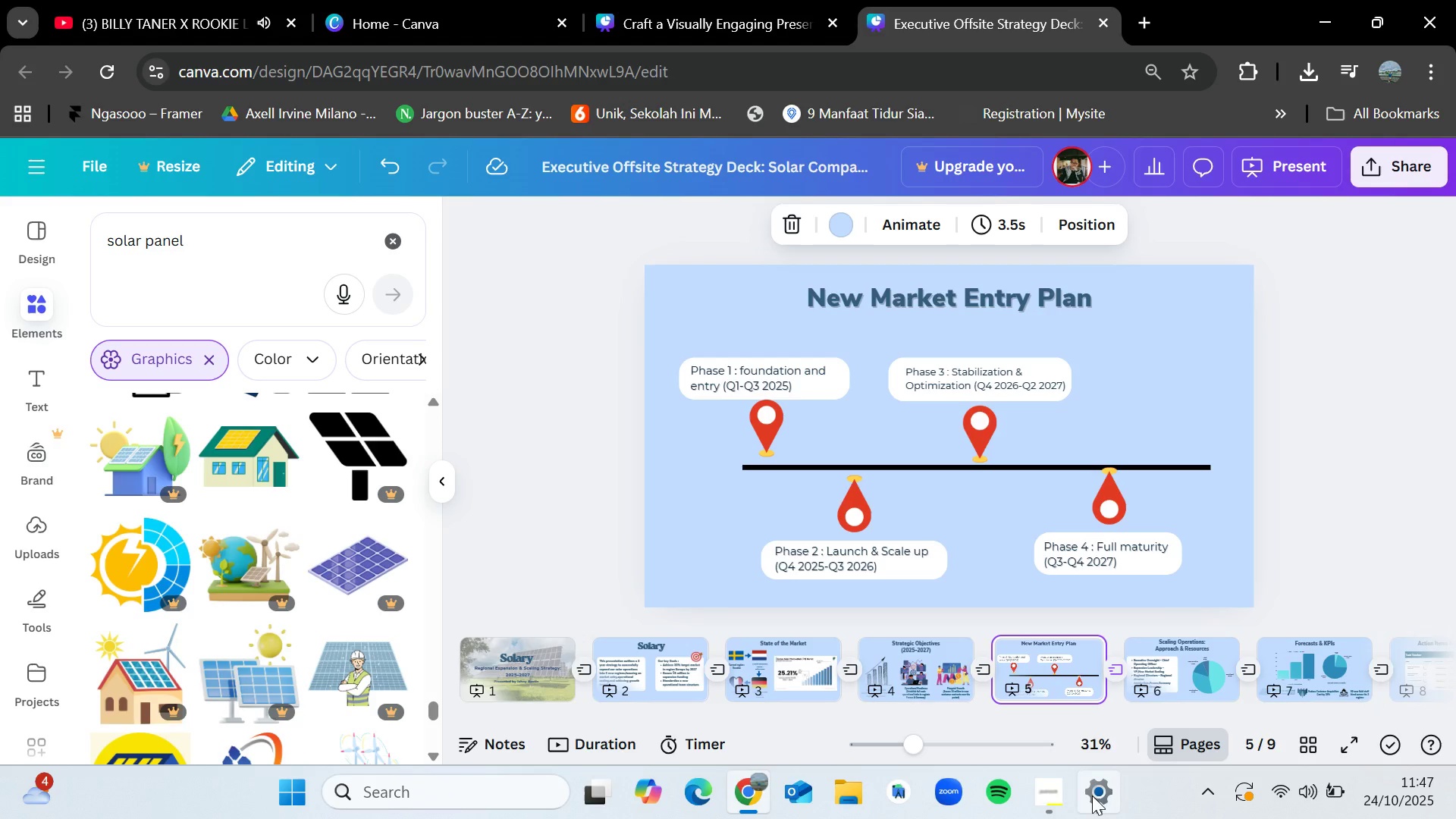 
left_click([1045, 799])